 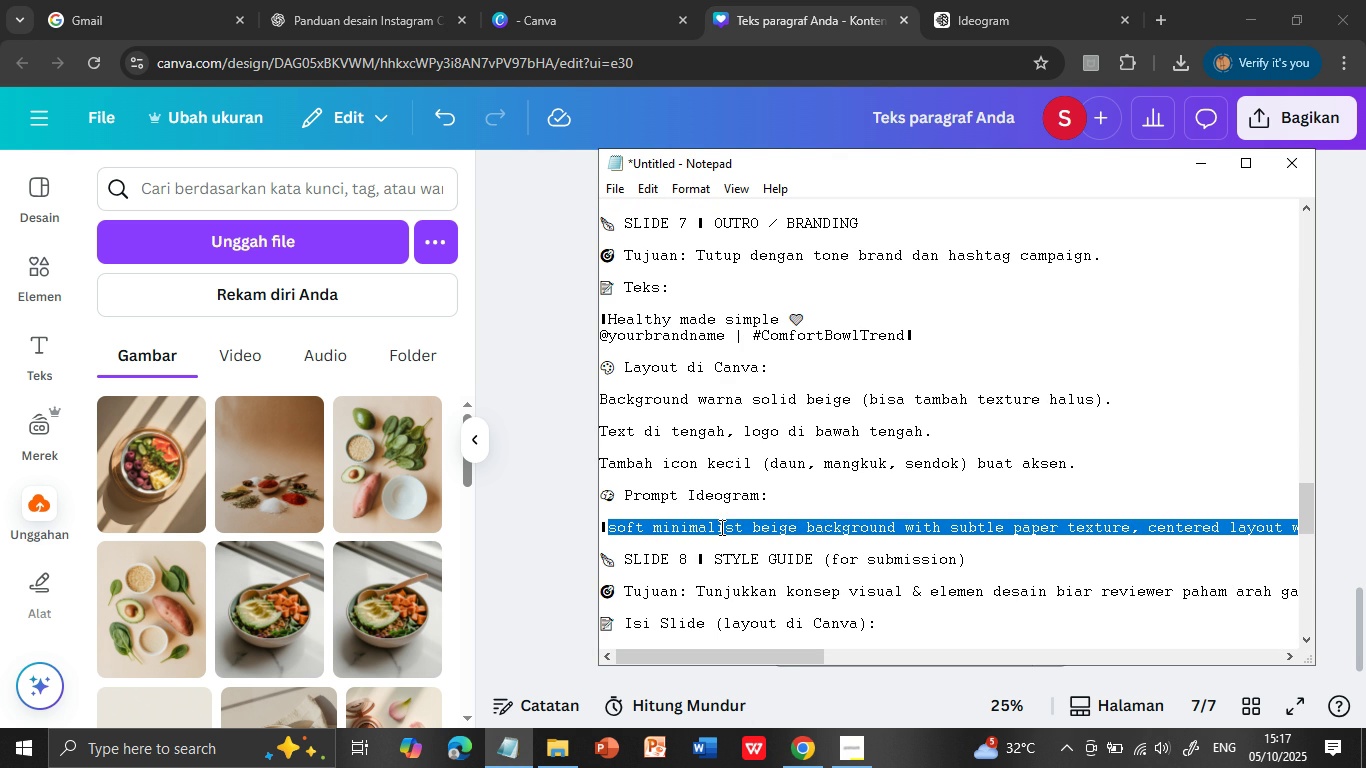 
left_click([983, 24])
 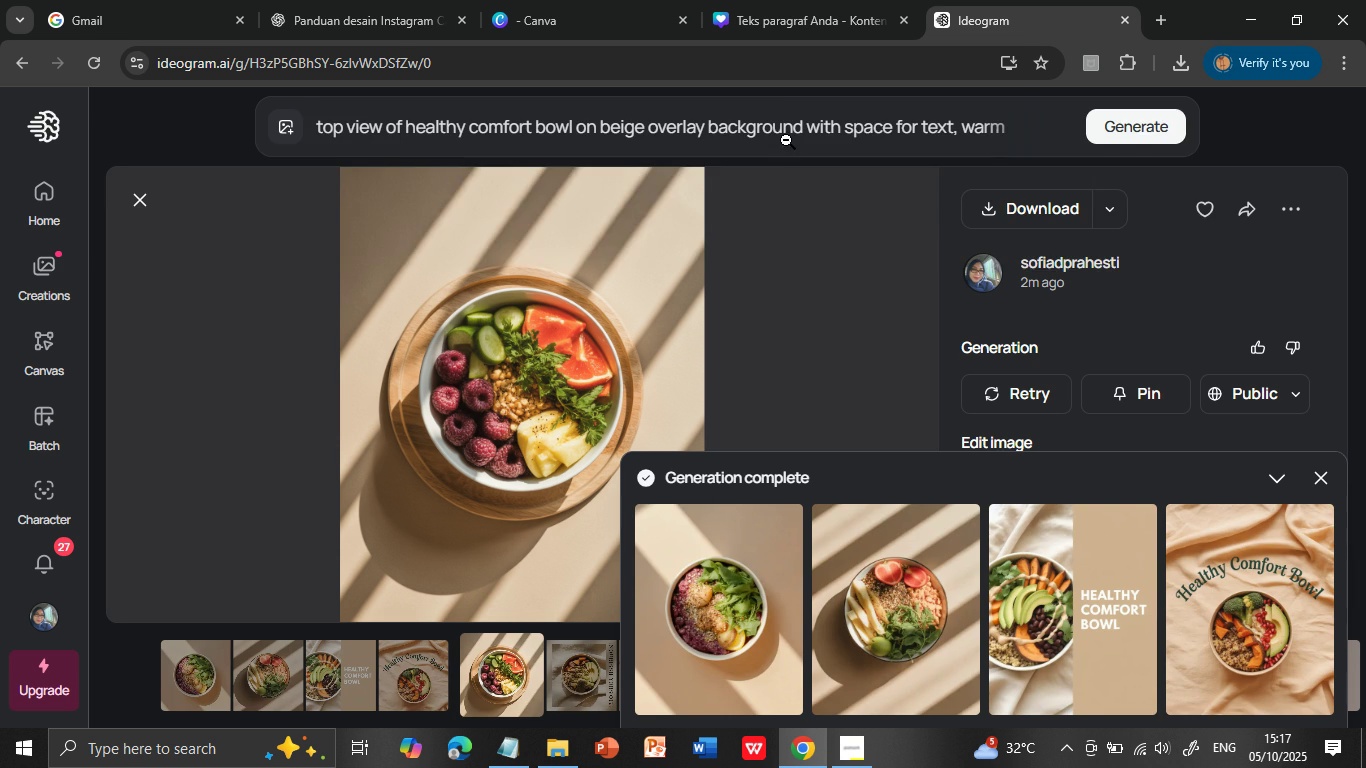 
left_click([786, 140])
 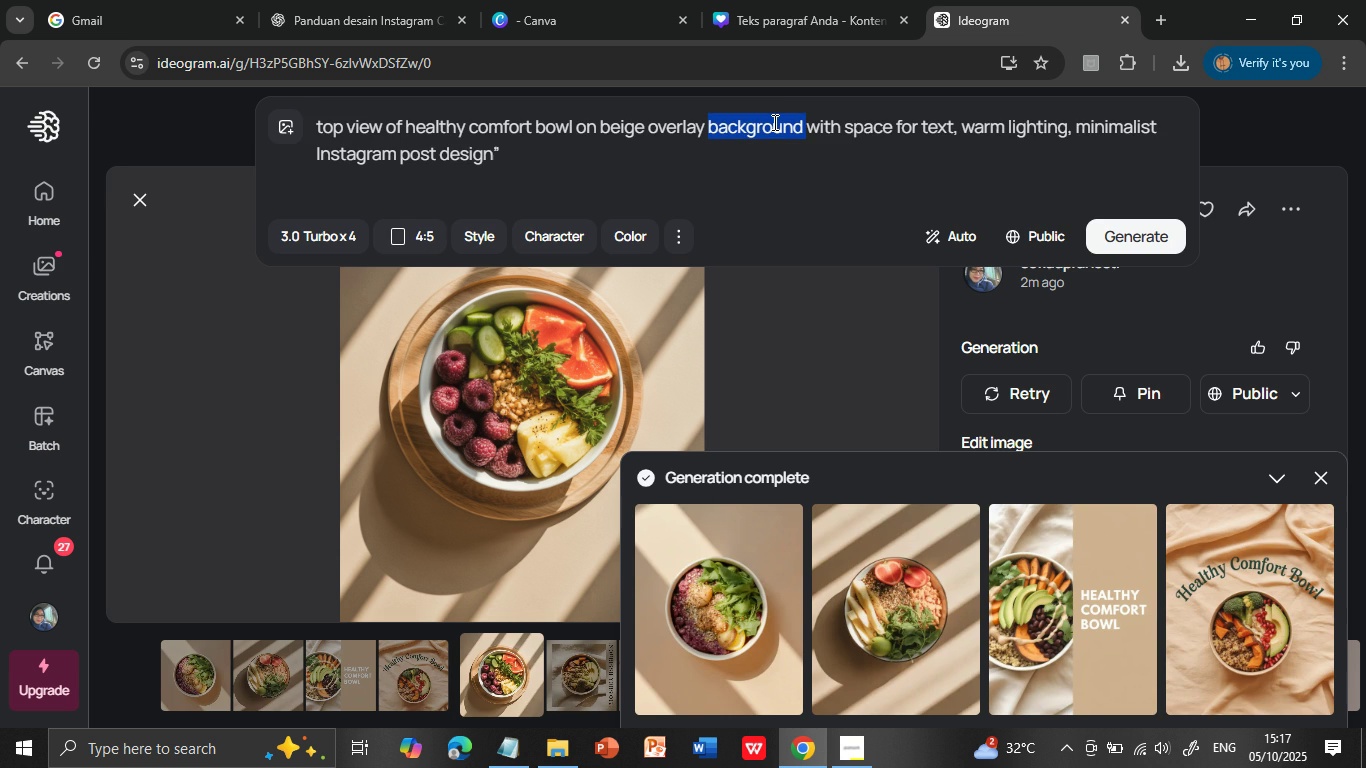 
mouse_move([706, 175])
 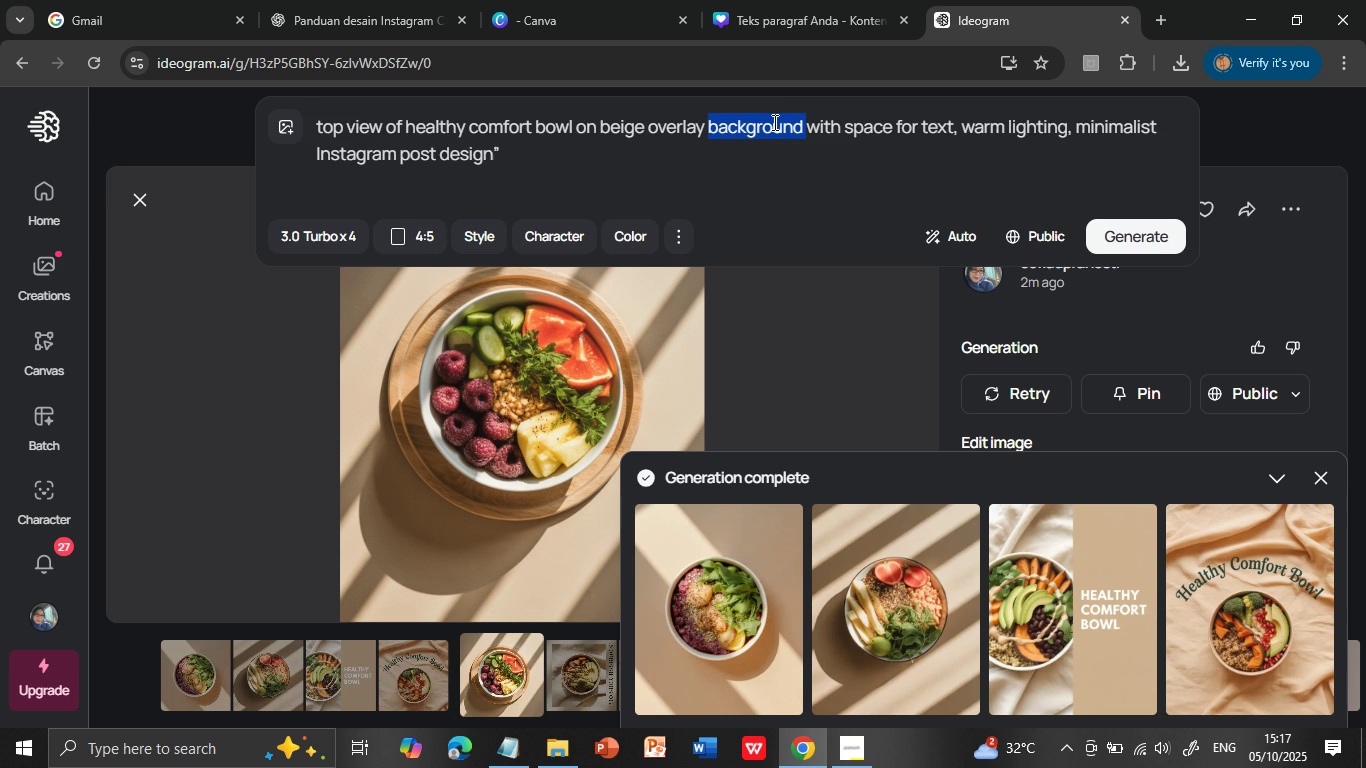 
left_click([800, 242])
 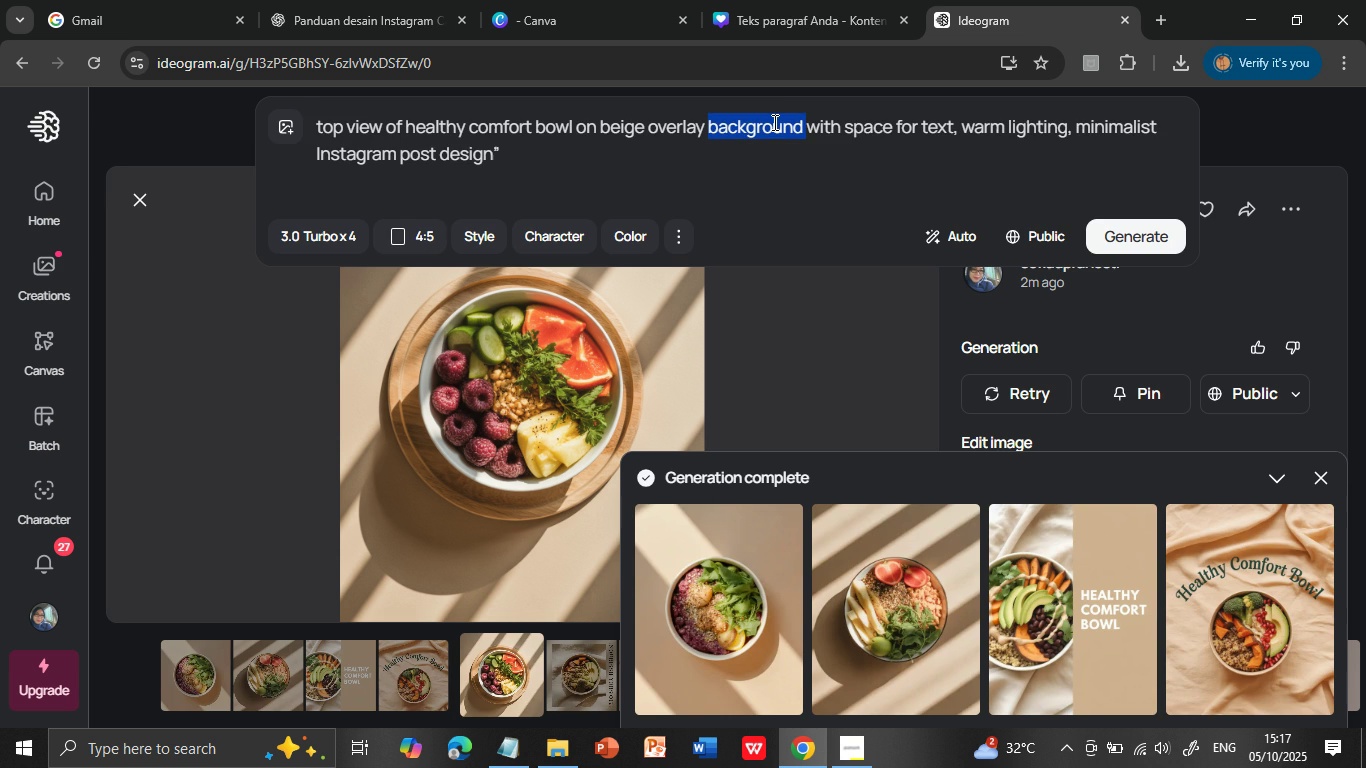 
left_click([762, 121])
 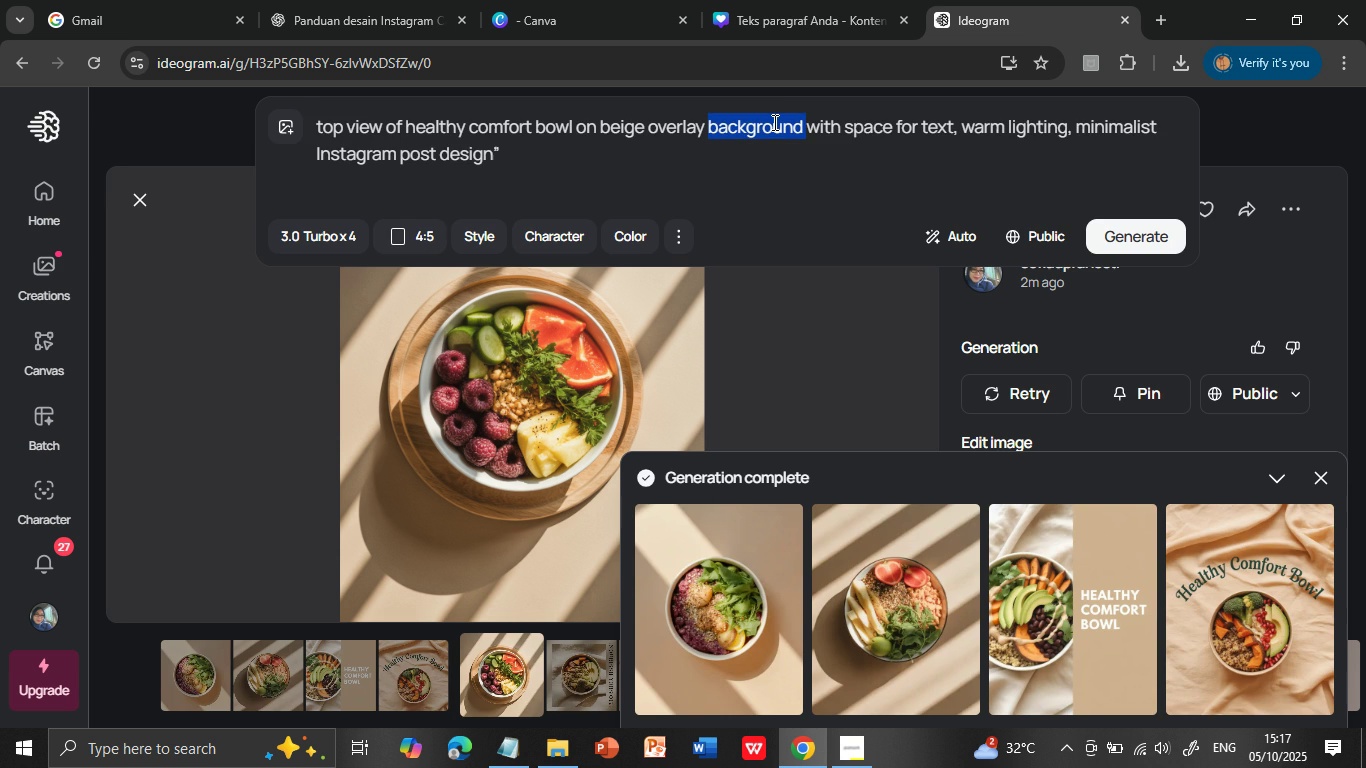 
double_click([772, 122])
 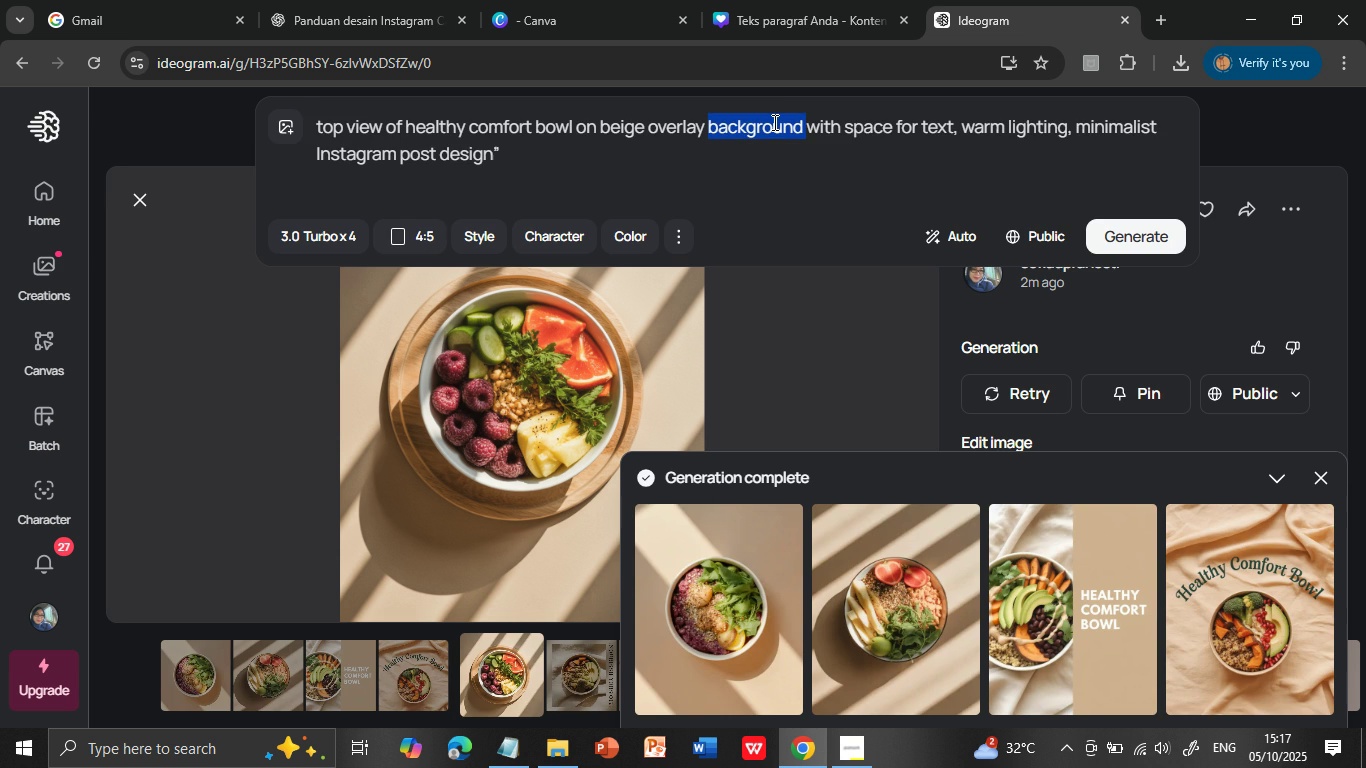 
triple_click([772, 122])
 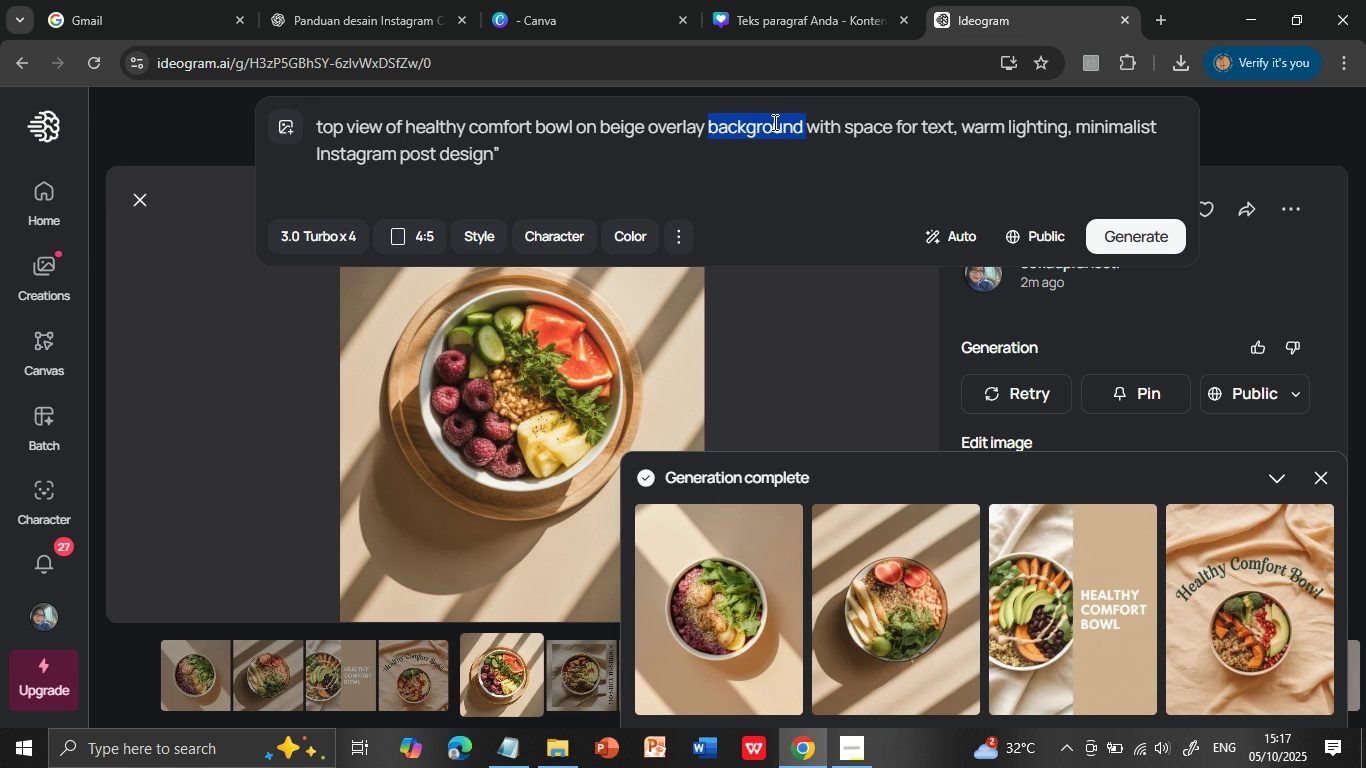 
double_click([772, 122])
 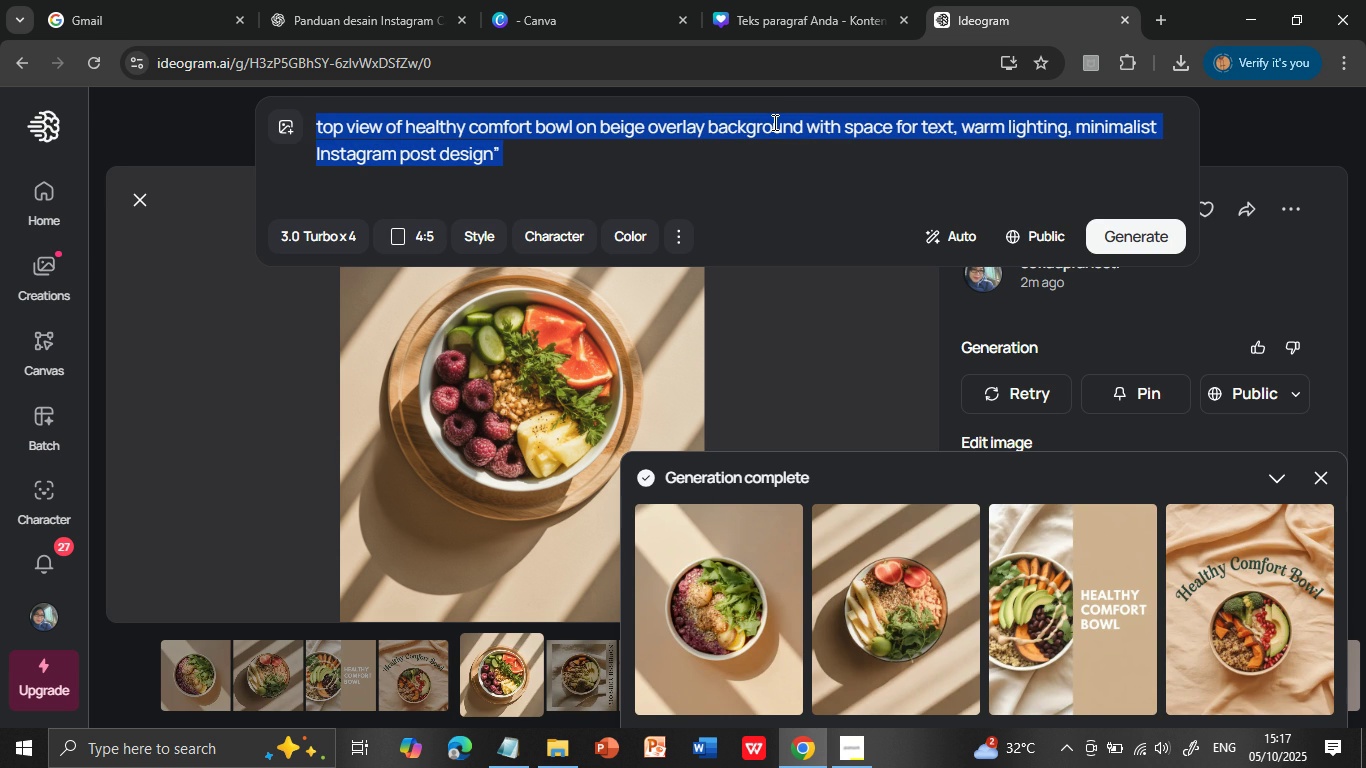 
triple_click([773, 122])